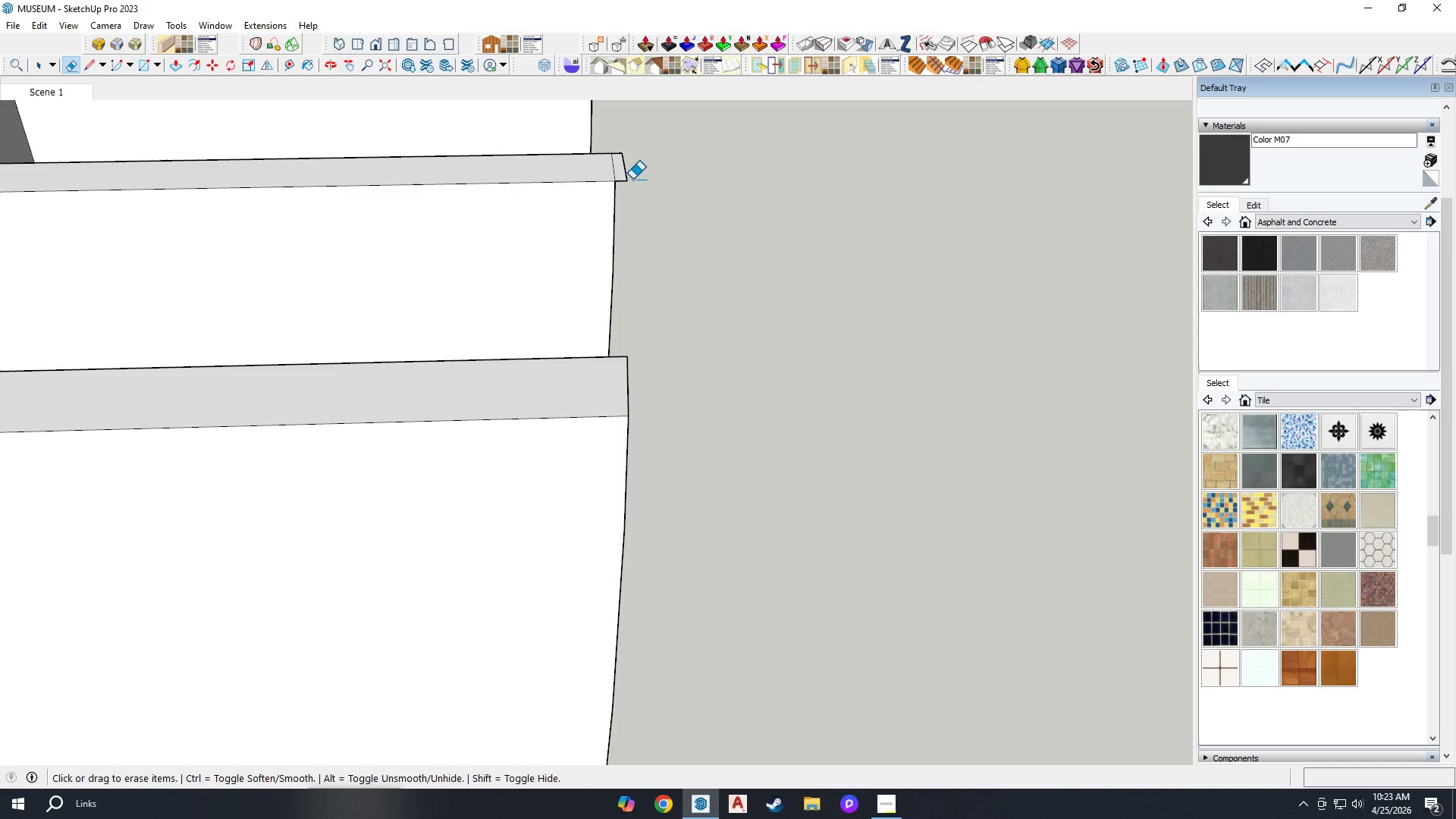 
left_click_drag(start_coordinate=[630, 182], to_coordinate=[619, 153])
 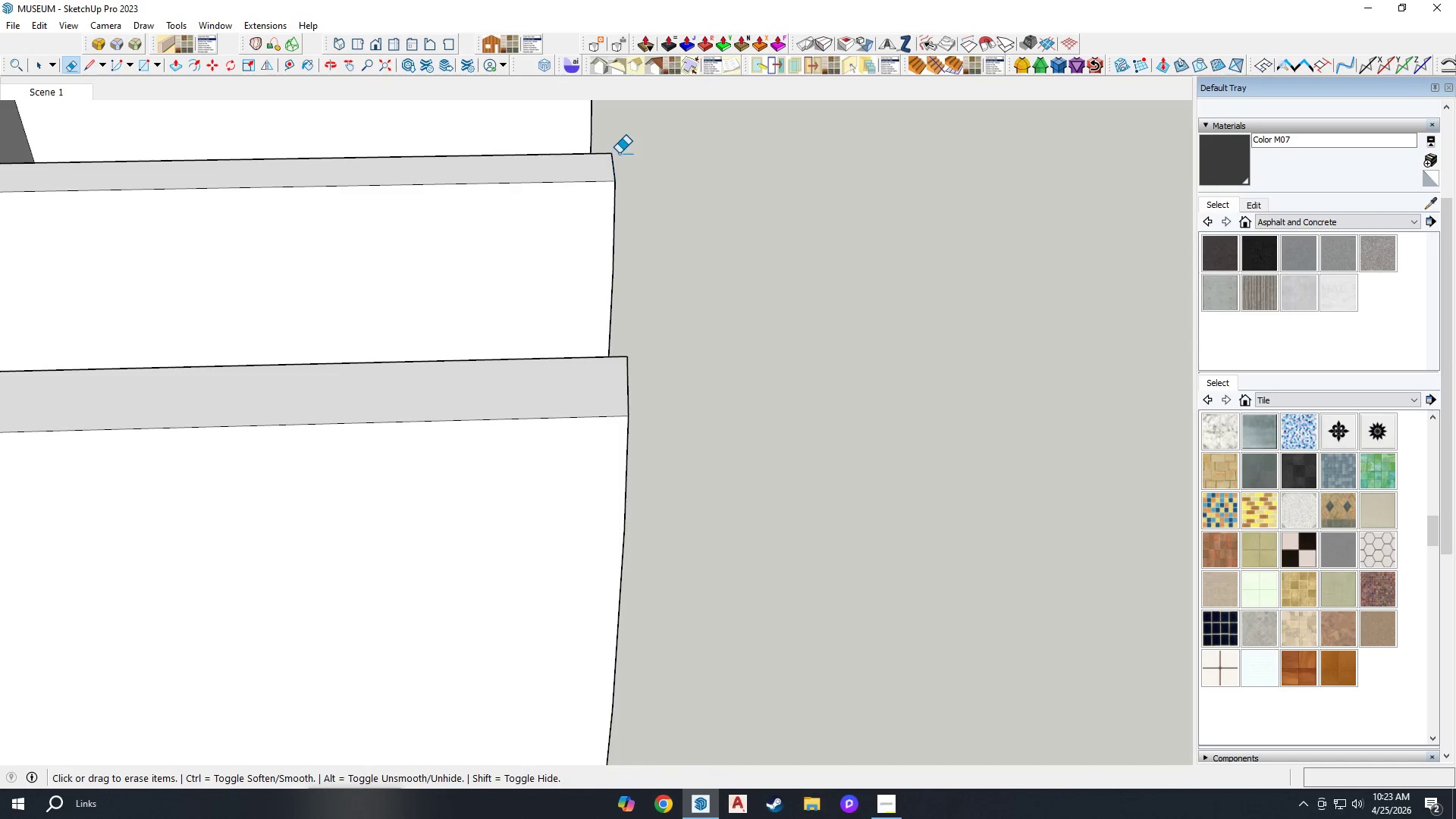 
left_click([619, 153])
 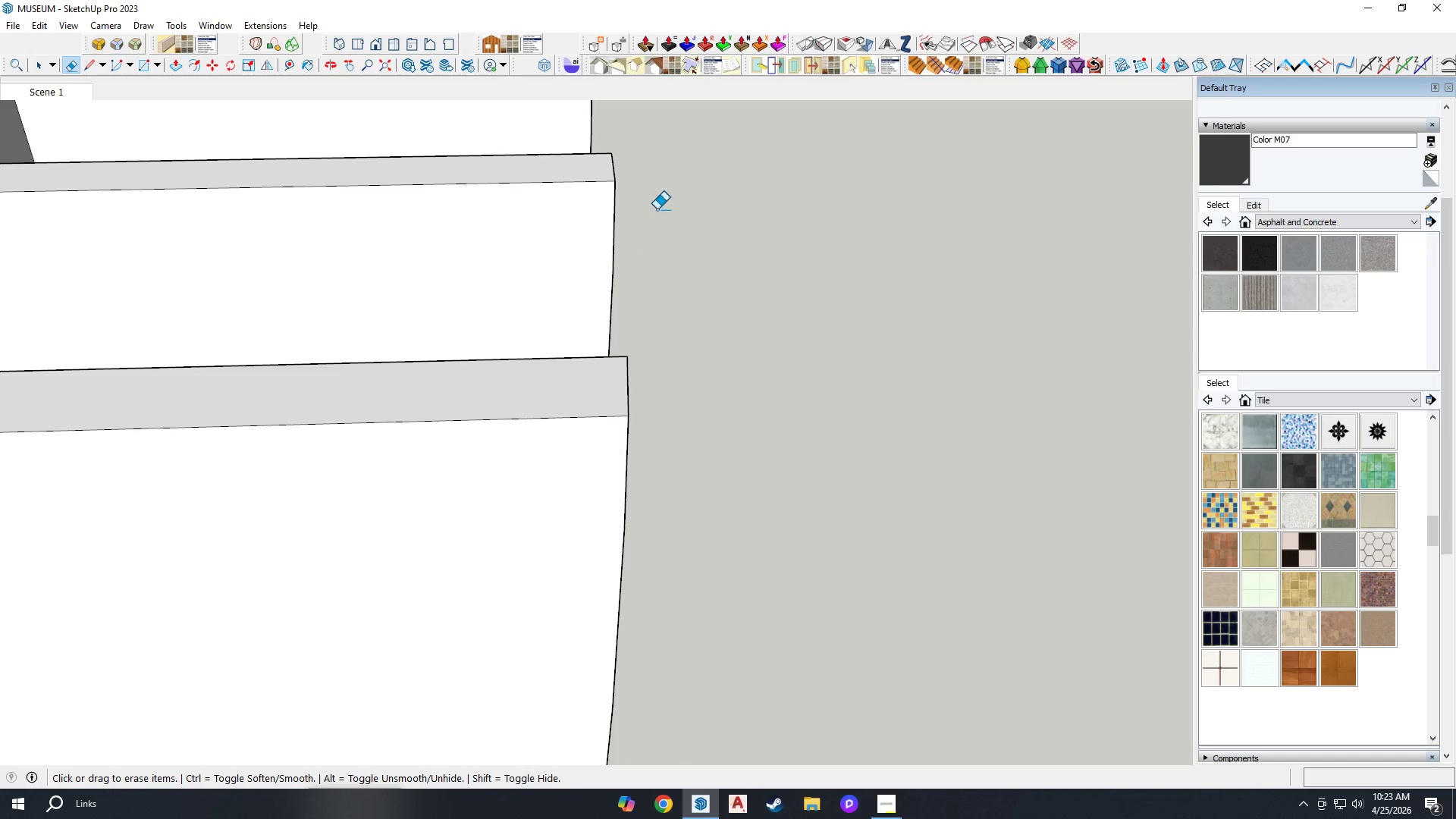 
key(Space)
 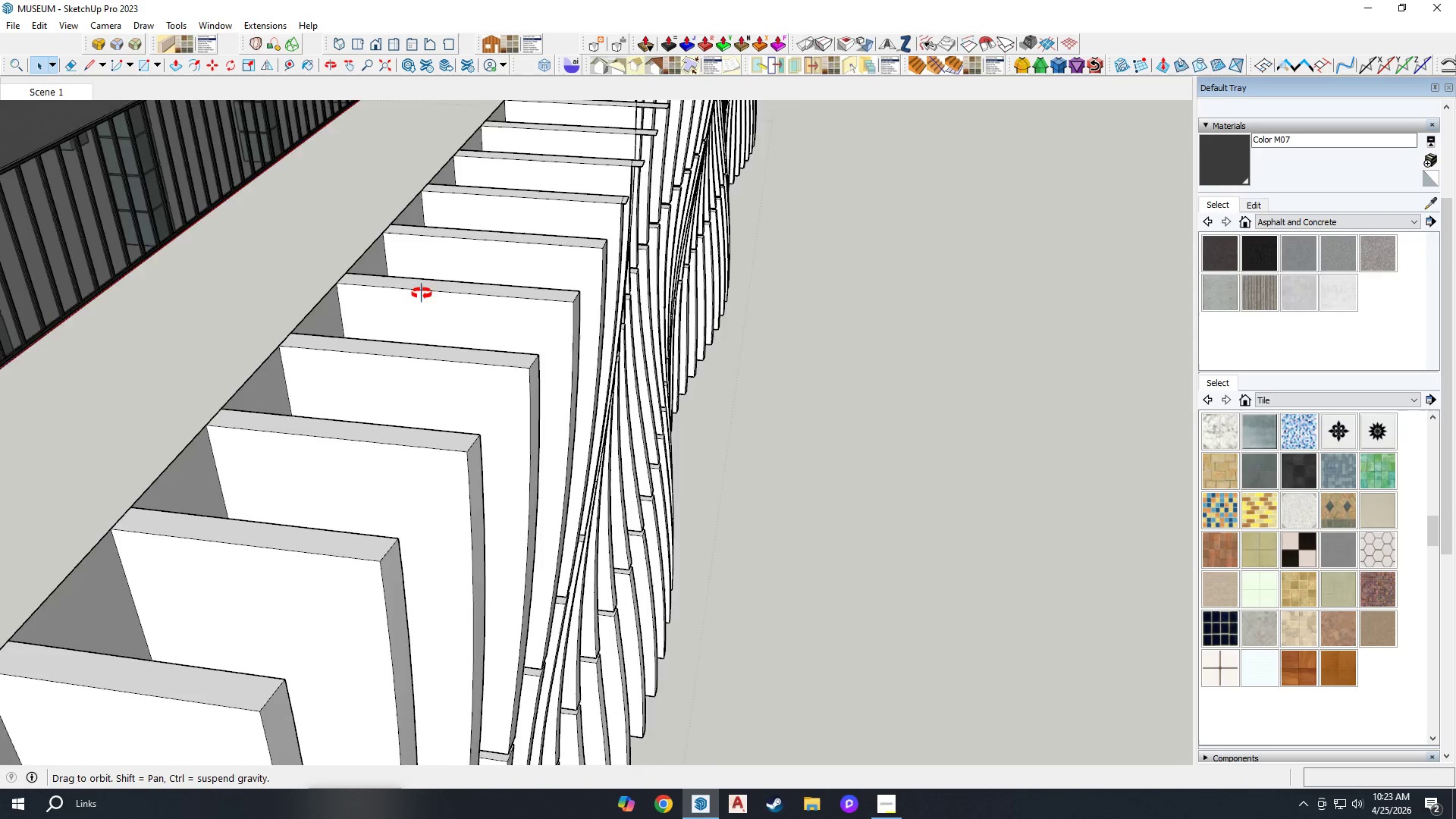 
scroll: coordinate [496, 381], scroll_direction: down, amount: 18.0
 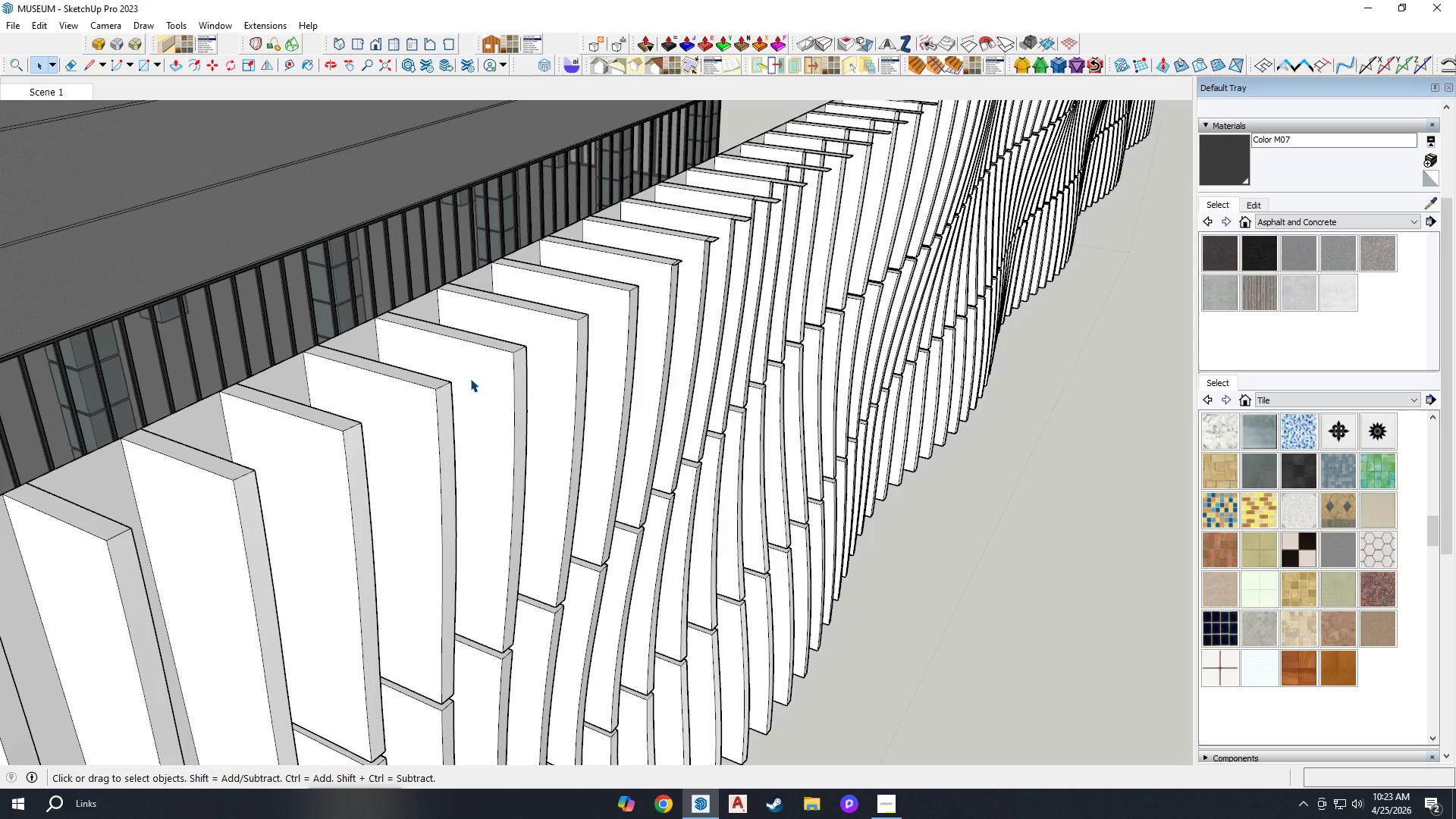 
wait(11.51)
 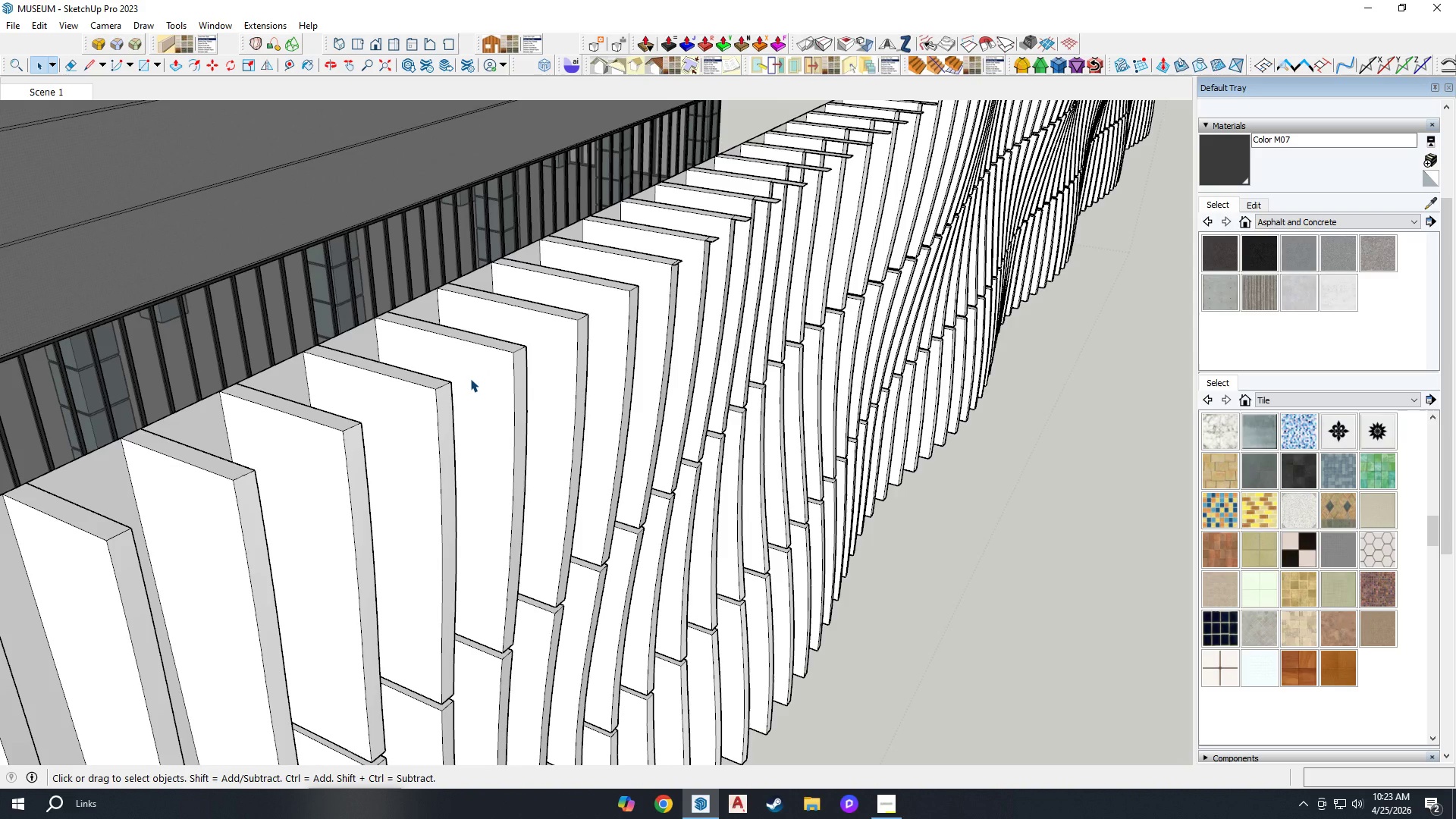 
scroll: coordinate [682, 275], scroll_direction: up, amount: 7.0
 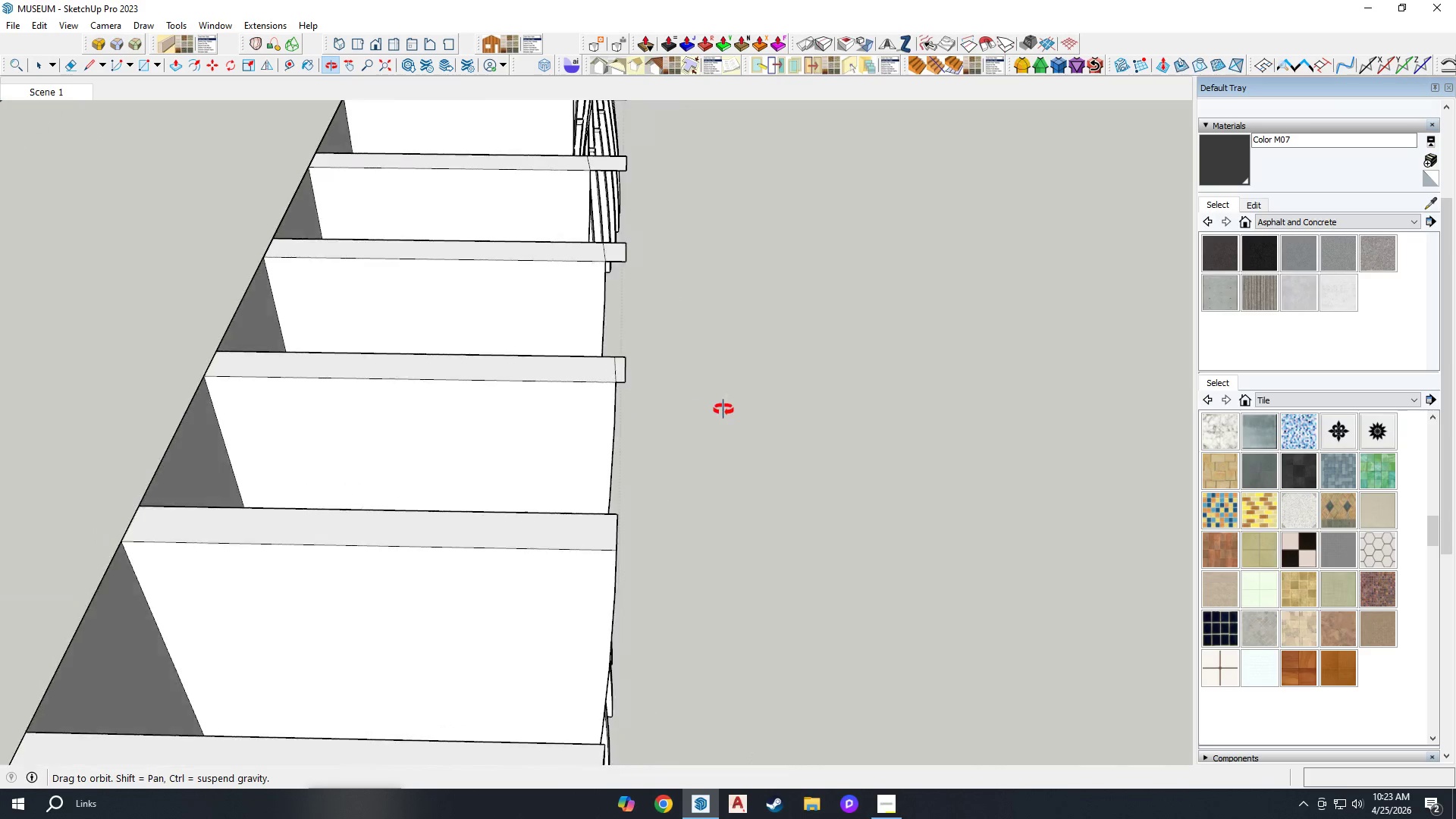 
key(E)
 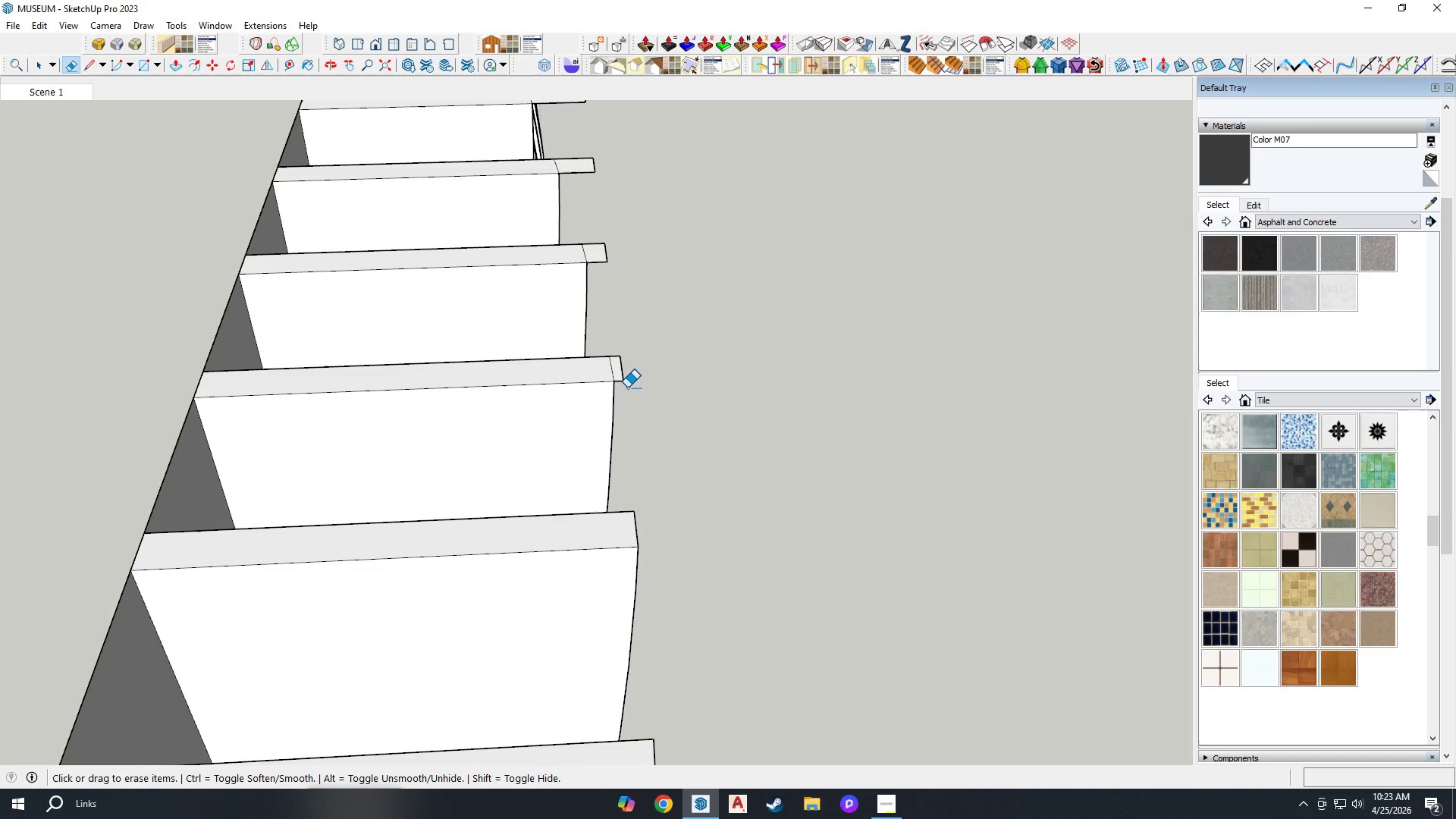 
left_click_drag(start_coordinate=[626, 388], to_coordinate=[621, 347])
 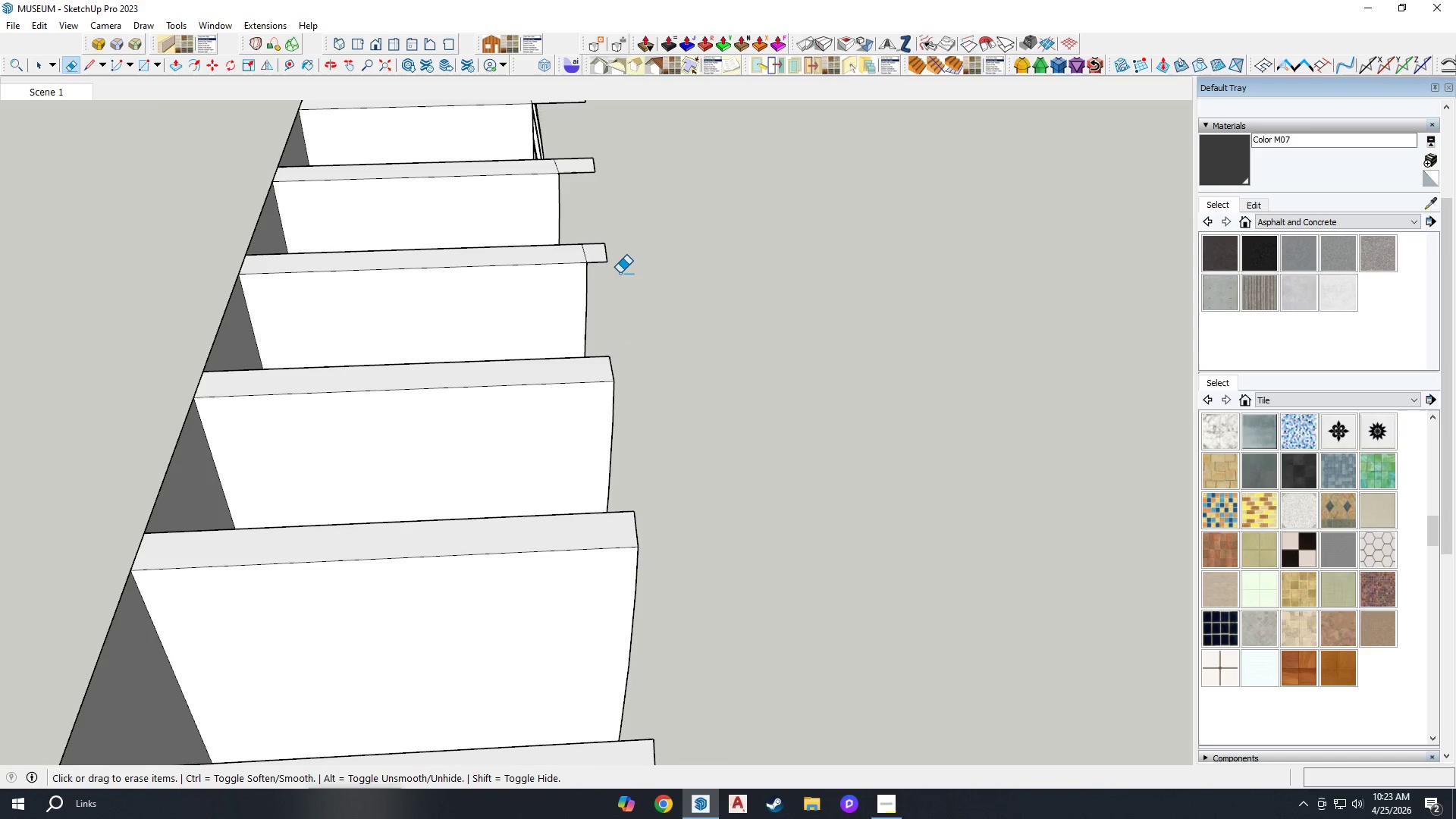 
left_click_drag(start_coordinate=[615, 268], to_coordinate=[601, 241])
 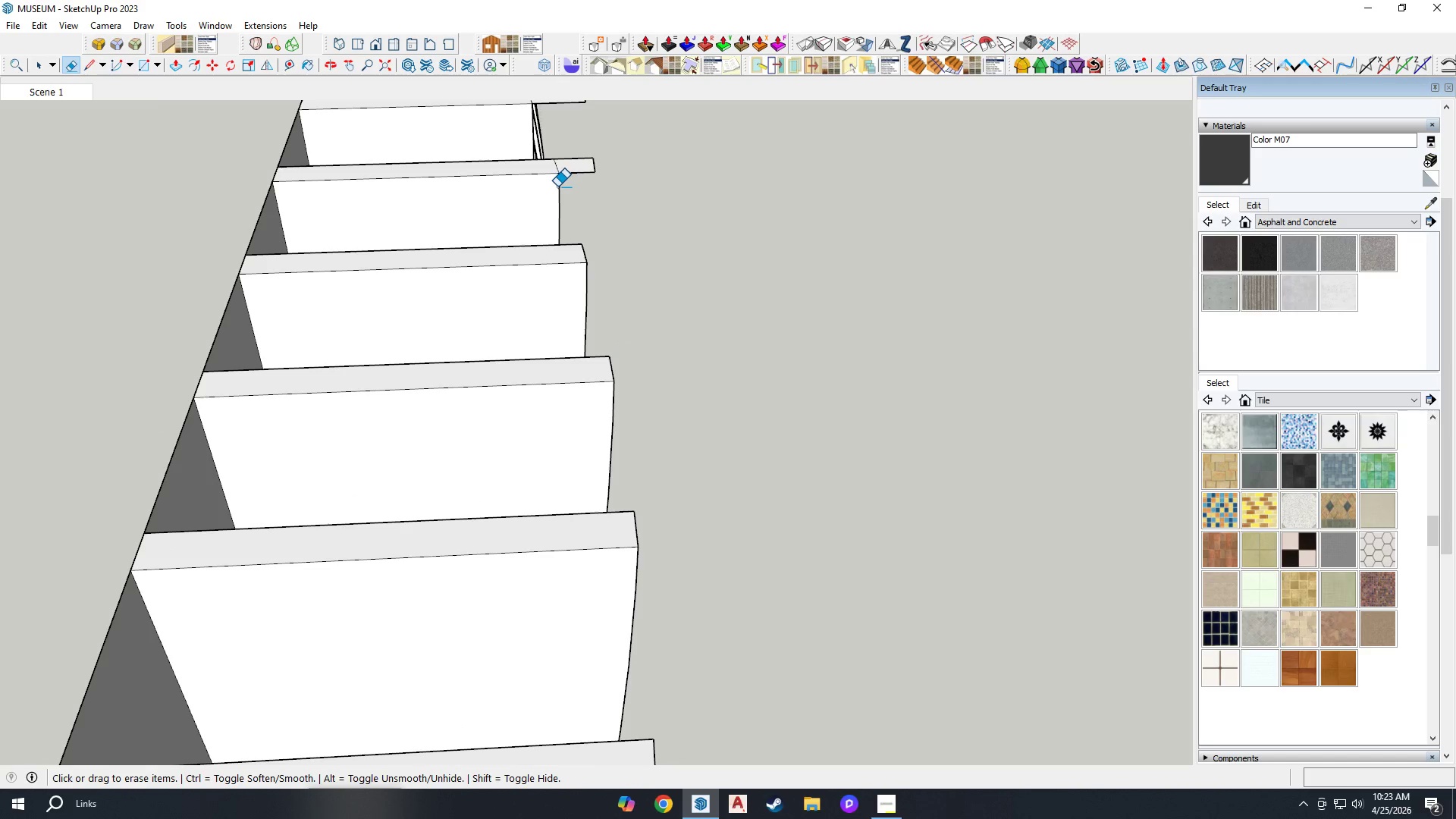 
left_click_drag(start_coordinate=[604, 168], to_coordinate=[592, 146])
 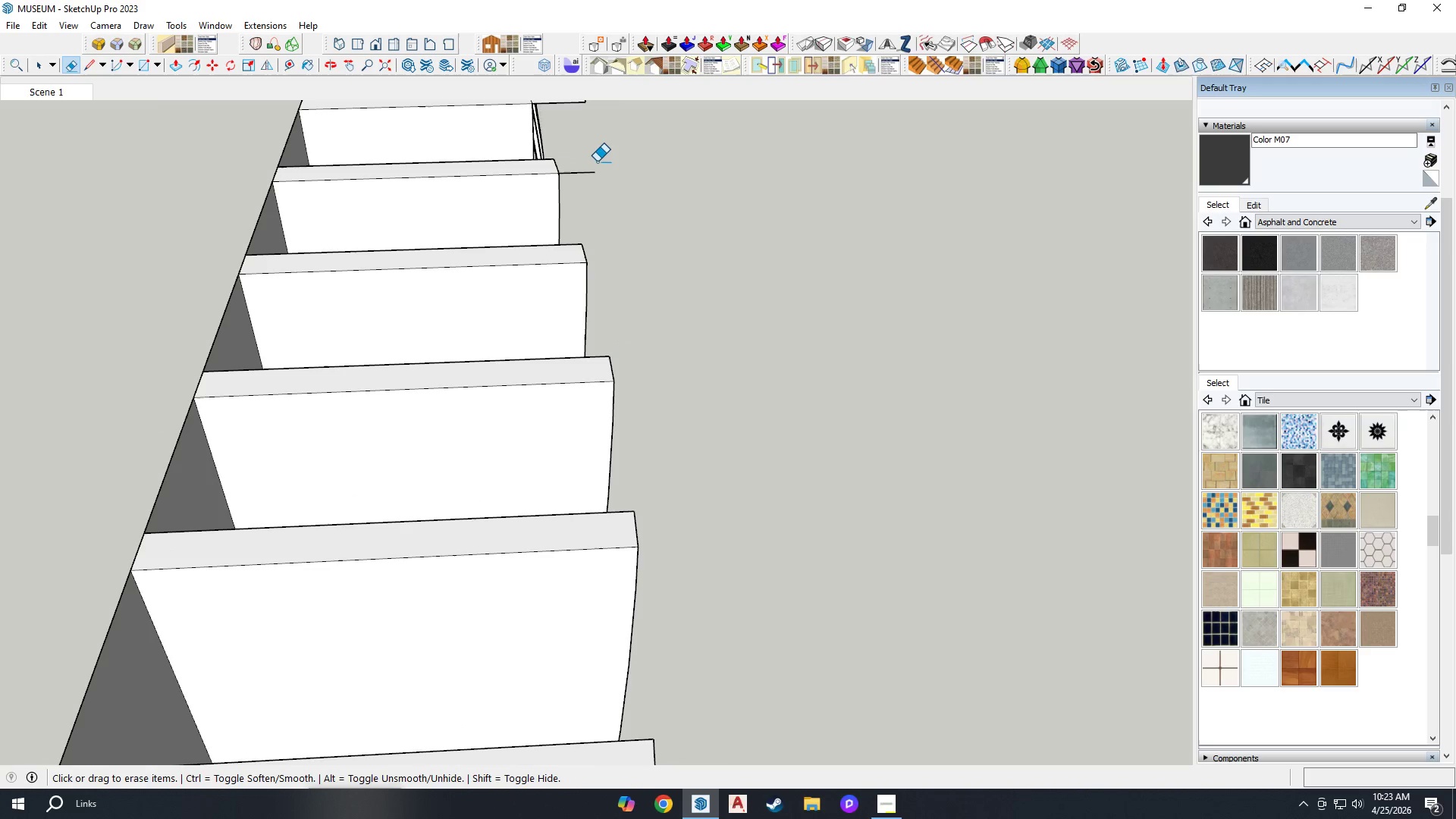 
left_click_drag(start_coordinate=[595, 164], to_coordinate=[596, 192])
 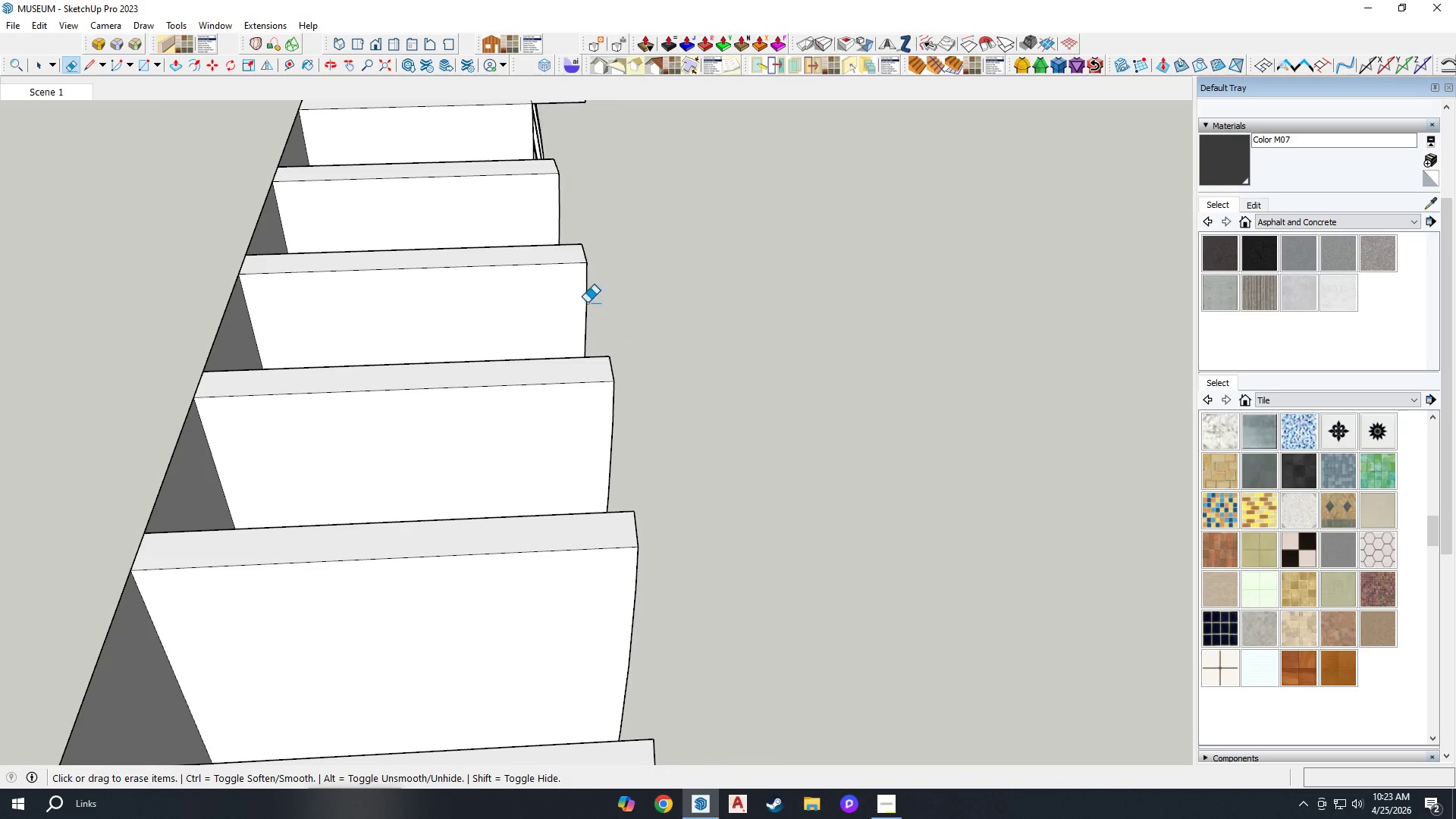 
scroll: coordinate [588, 246], scroll_direction: down, amount: 7.0
 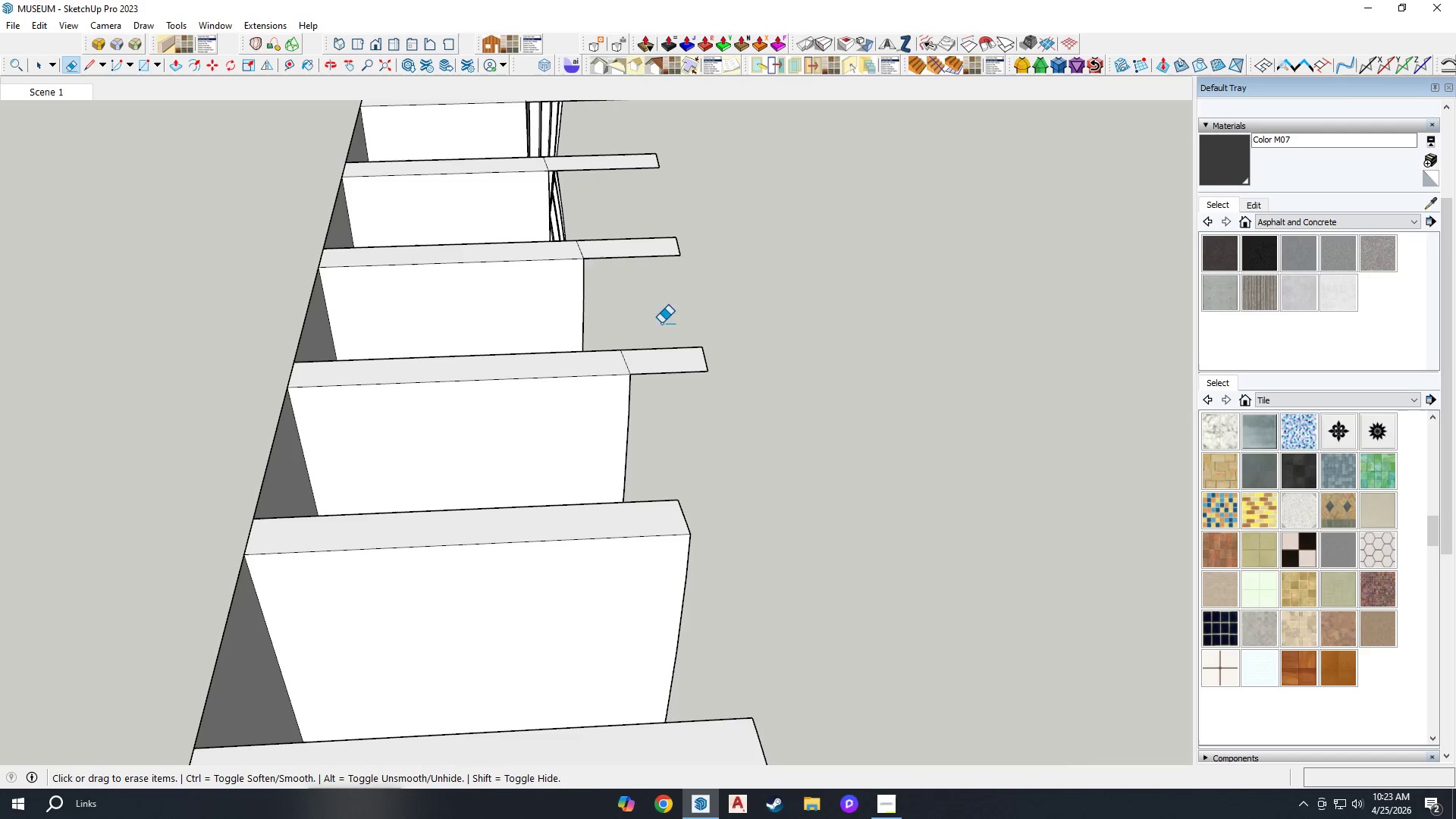 
left_click_drag(start_coordinate=[691, 353], to_coordinate=[711, 363])
 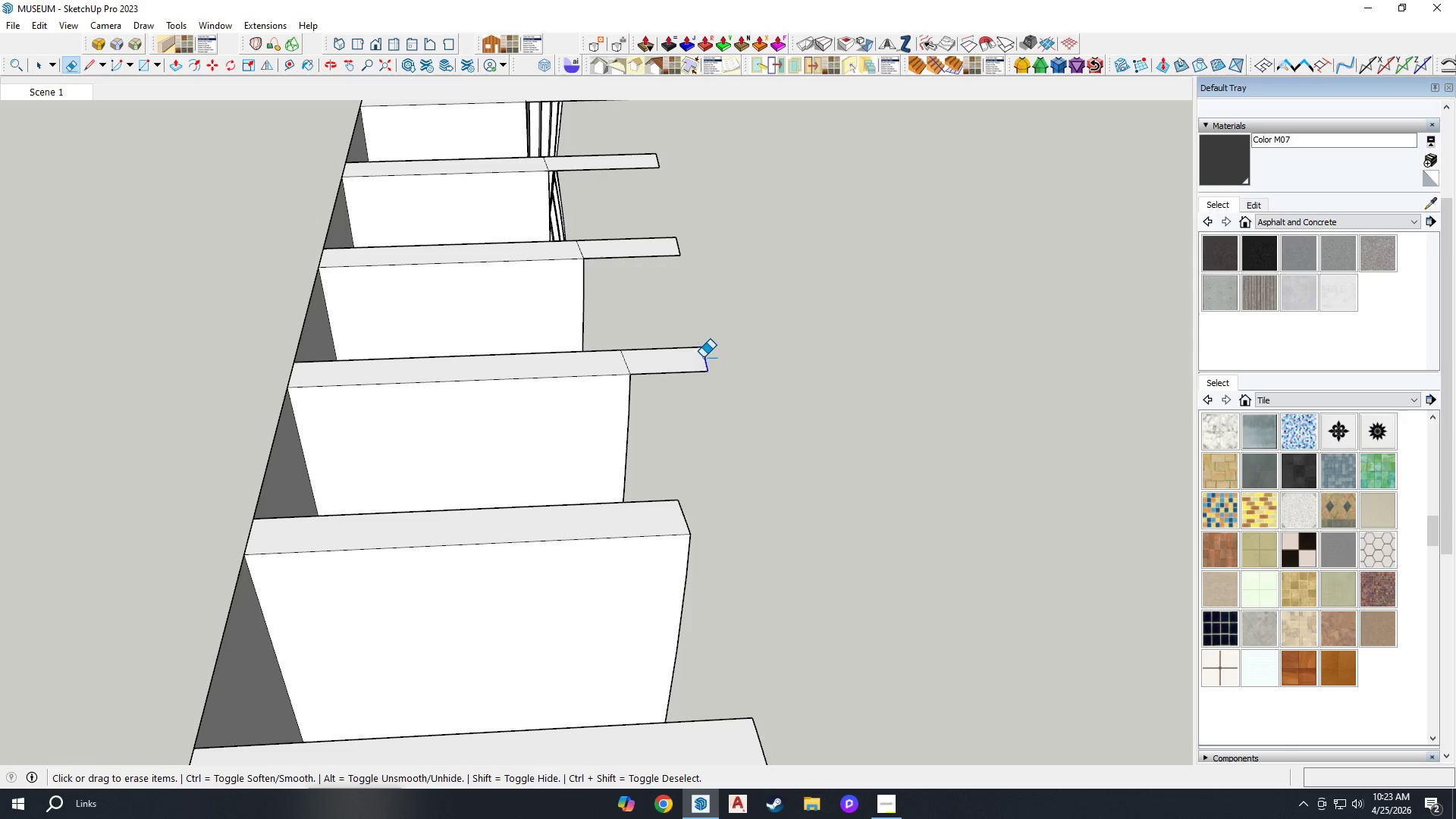 
left_click_drag(start_coordinate=[701, 354], to_coordinate=[692, 340])
 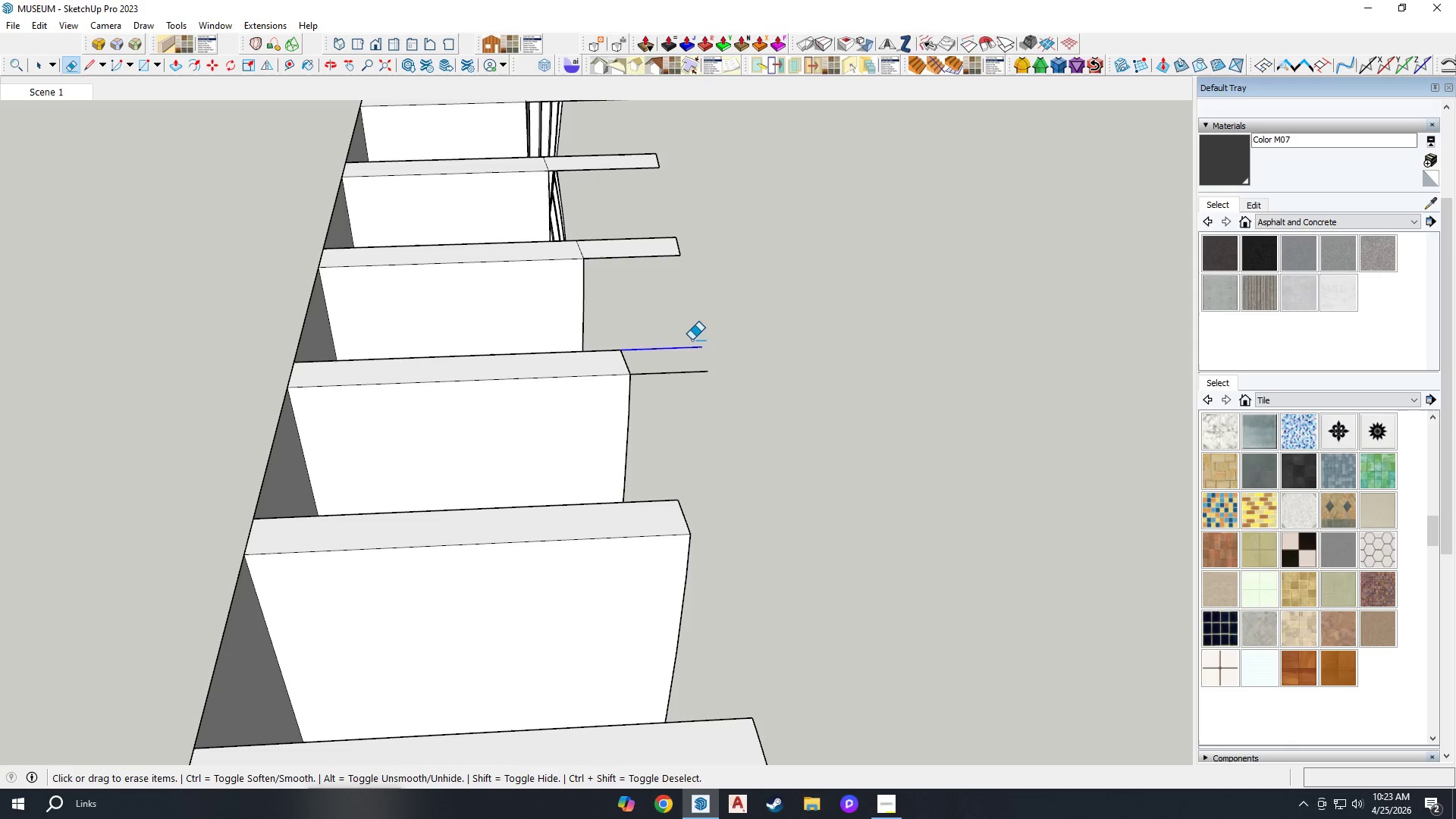 
left_click_drag(start_coordinate=[692, 358], to_coordinate=[696, 378])
 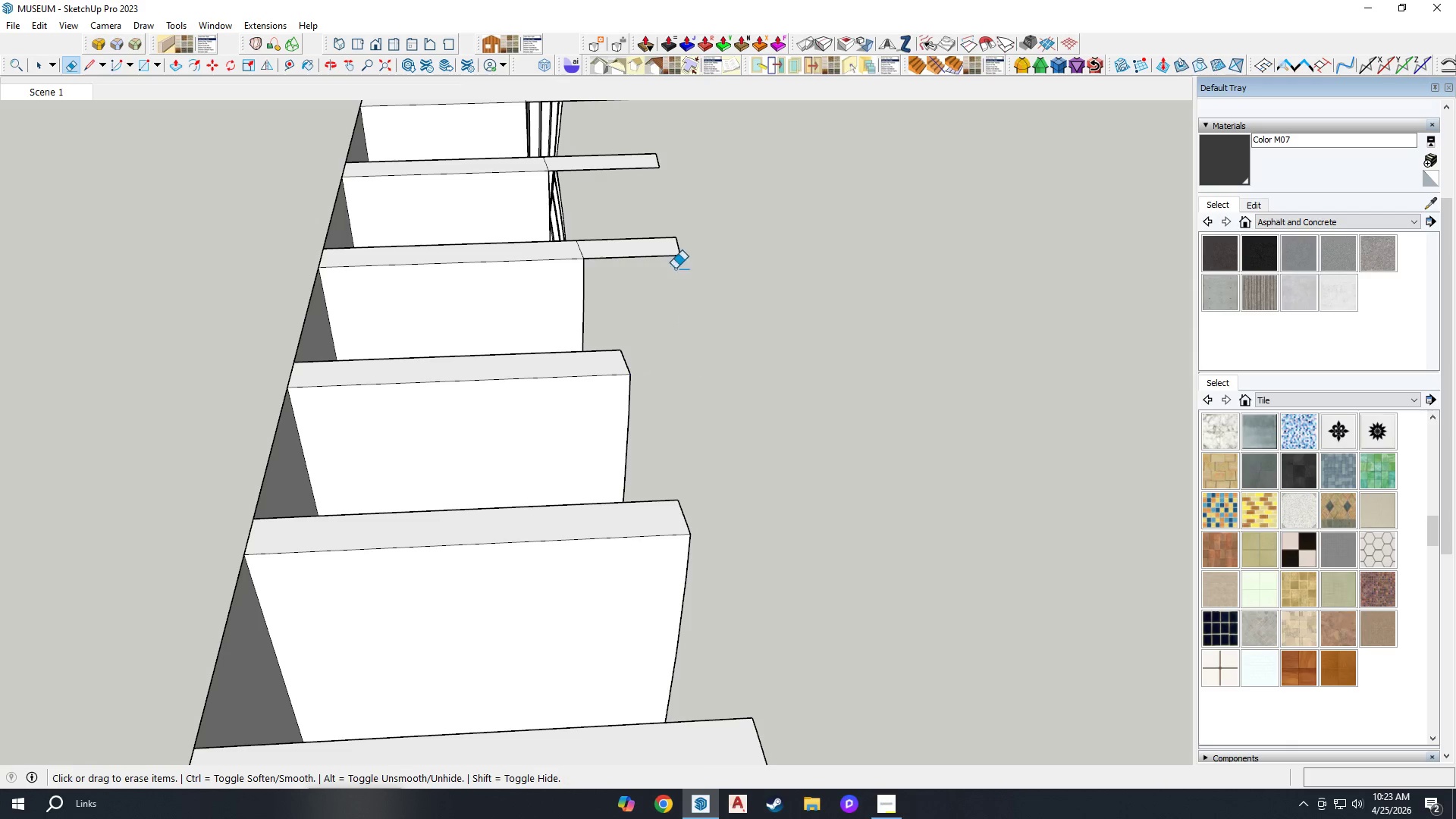 
left_click_drag(start_coordinate=[674, 262], to_coordinate=[653, 224])
 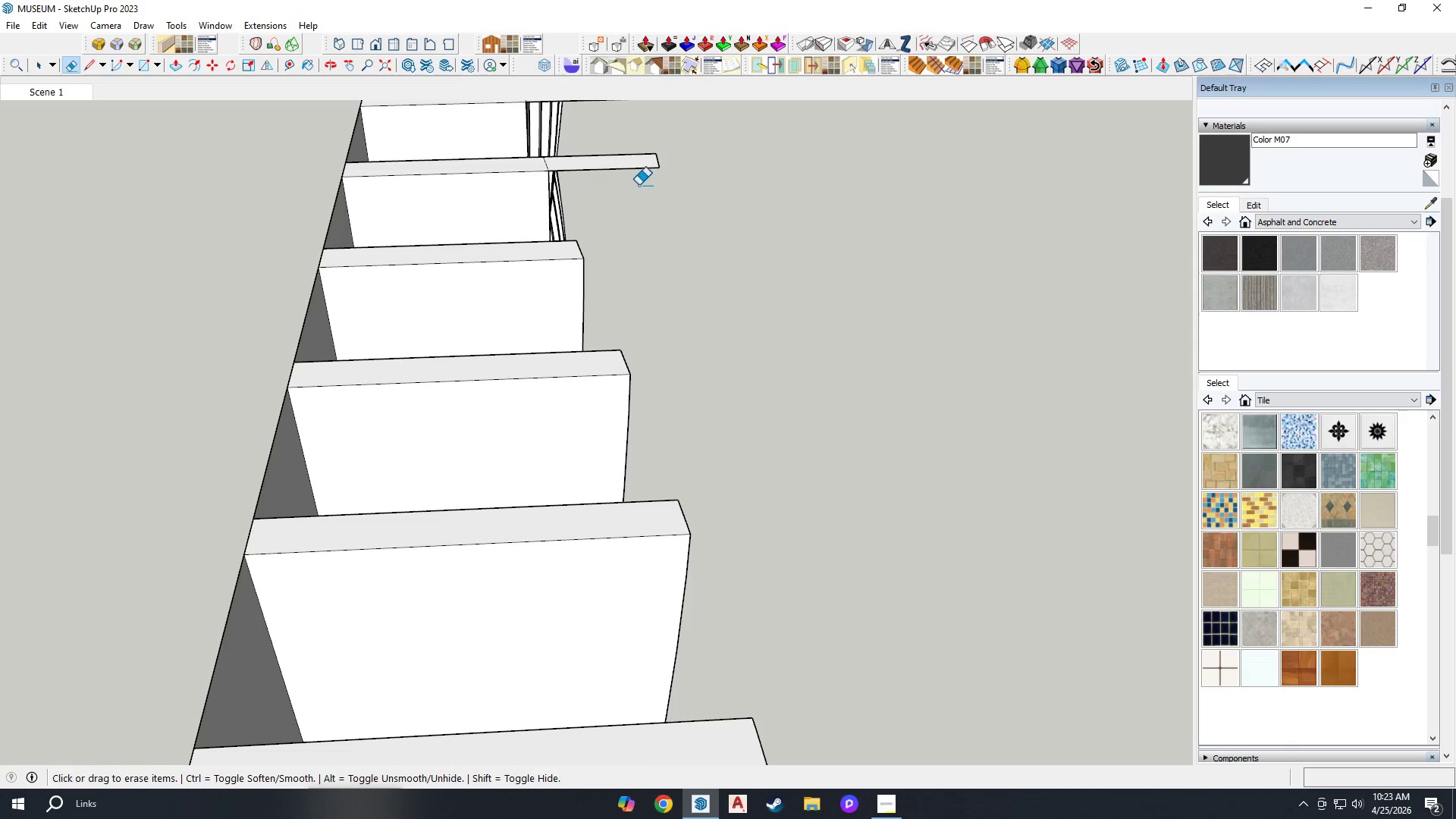 
left_click_drag(start_coordinate=[641, 174], to_coordinate=[651, 155])
 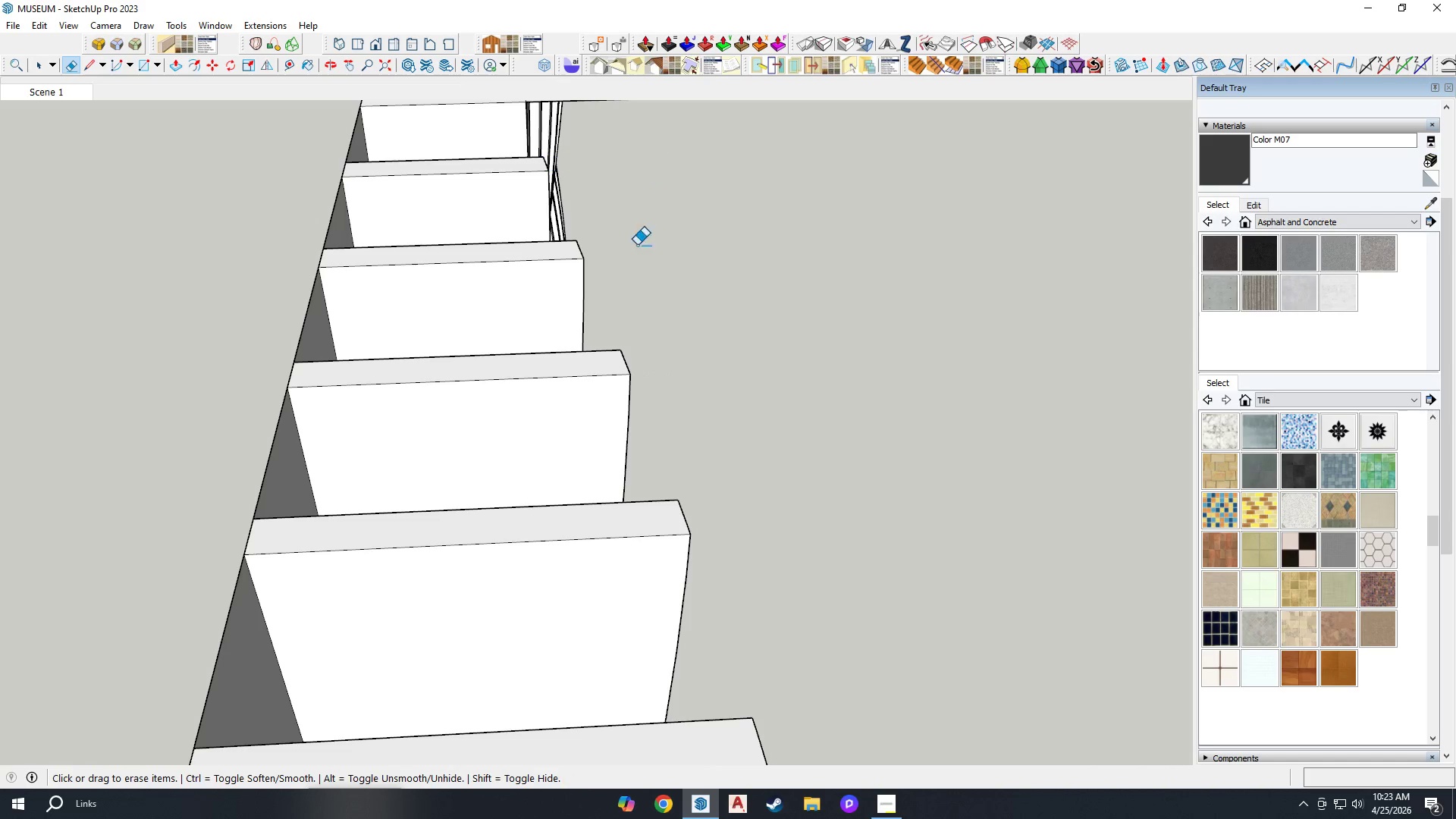 
scroll: coordinate [542, 187], scroll_direction: down, amount: 12.0
 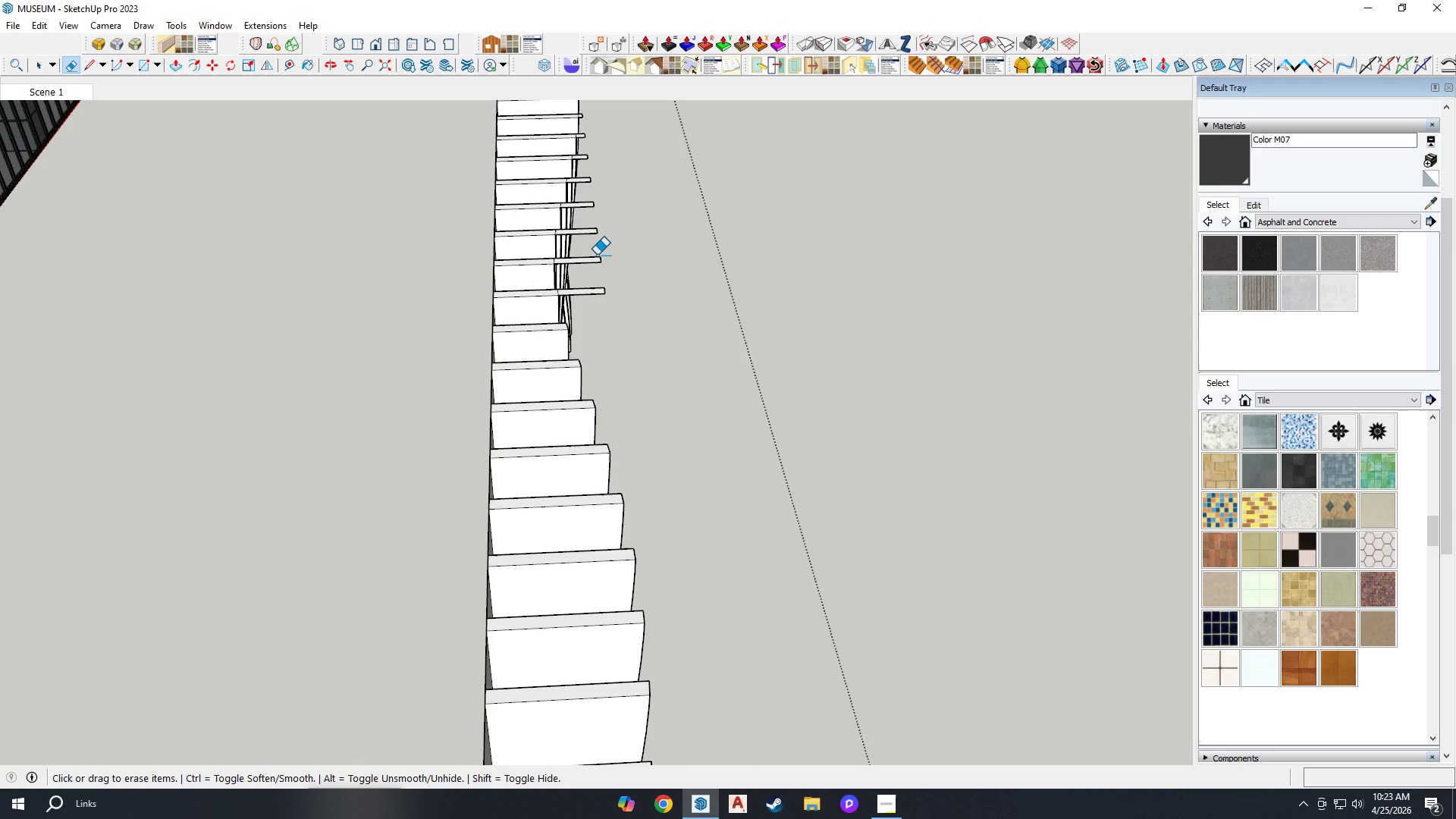 
key(Space)
 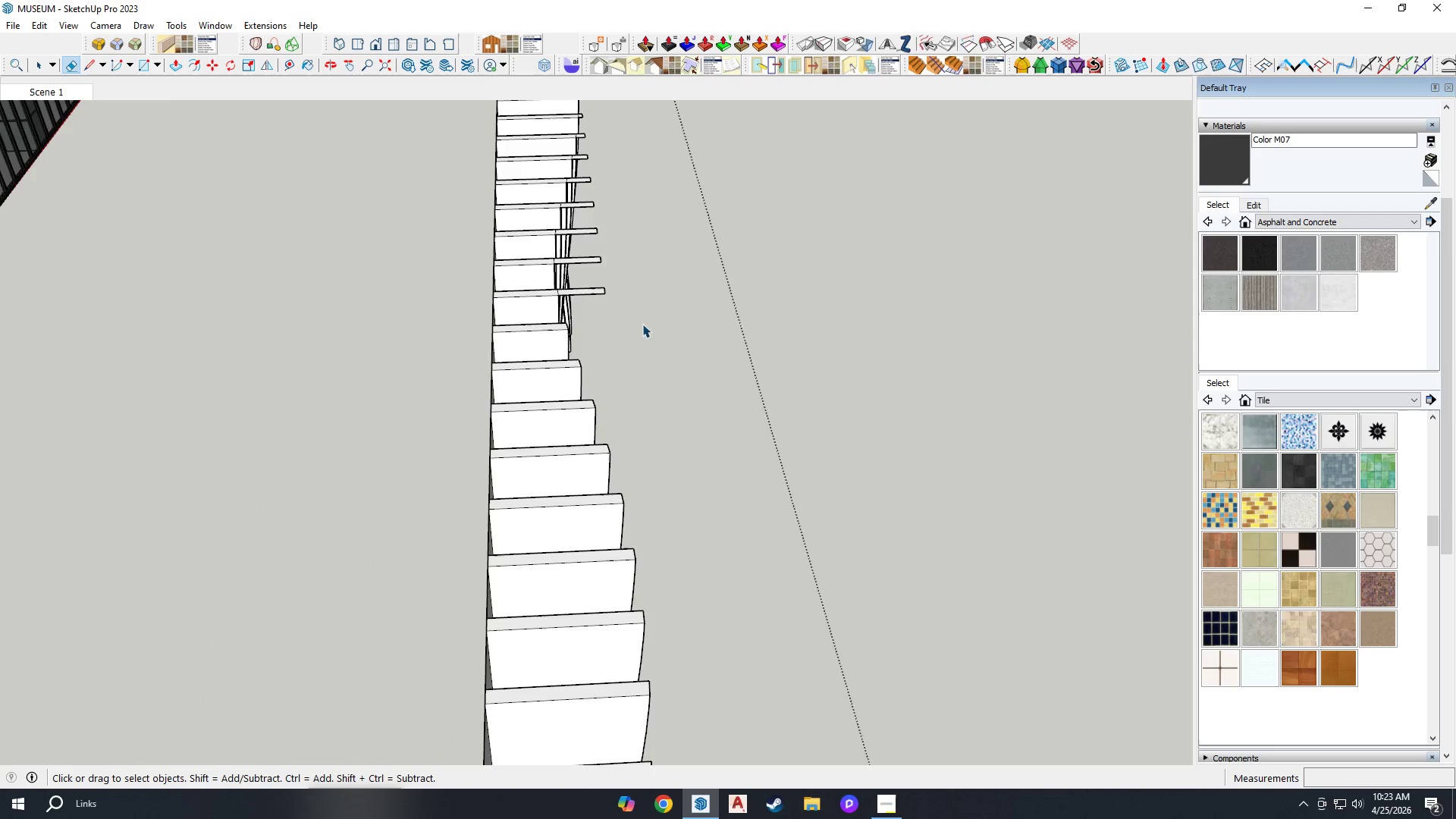 
scroll: coordinate [649, 334], scroll_direction: down, amount: 2.0
 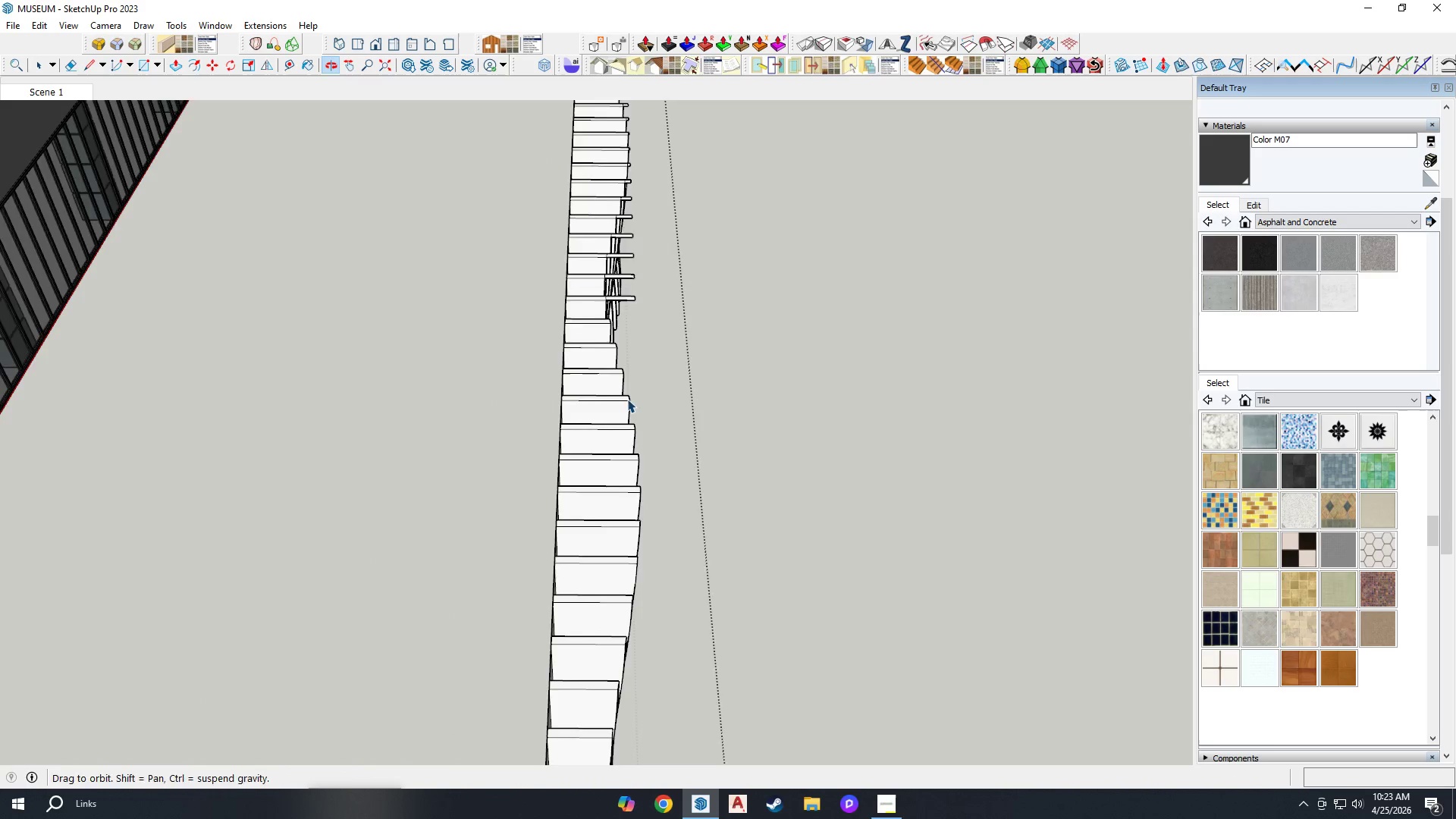 
key(Control+S)
 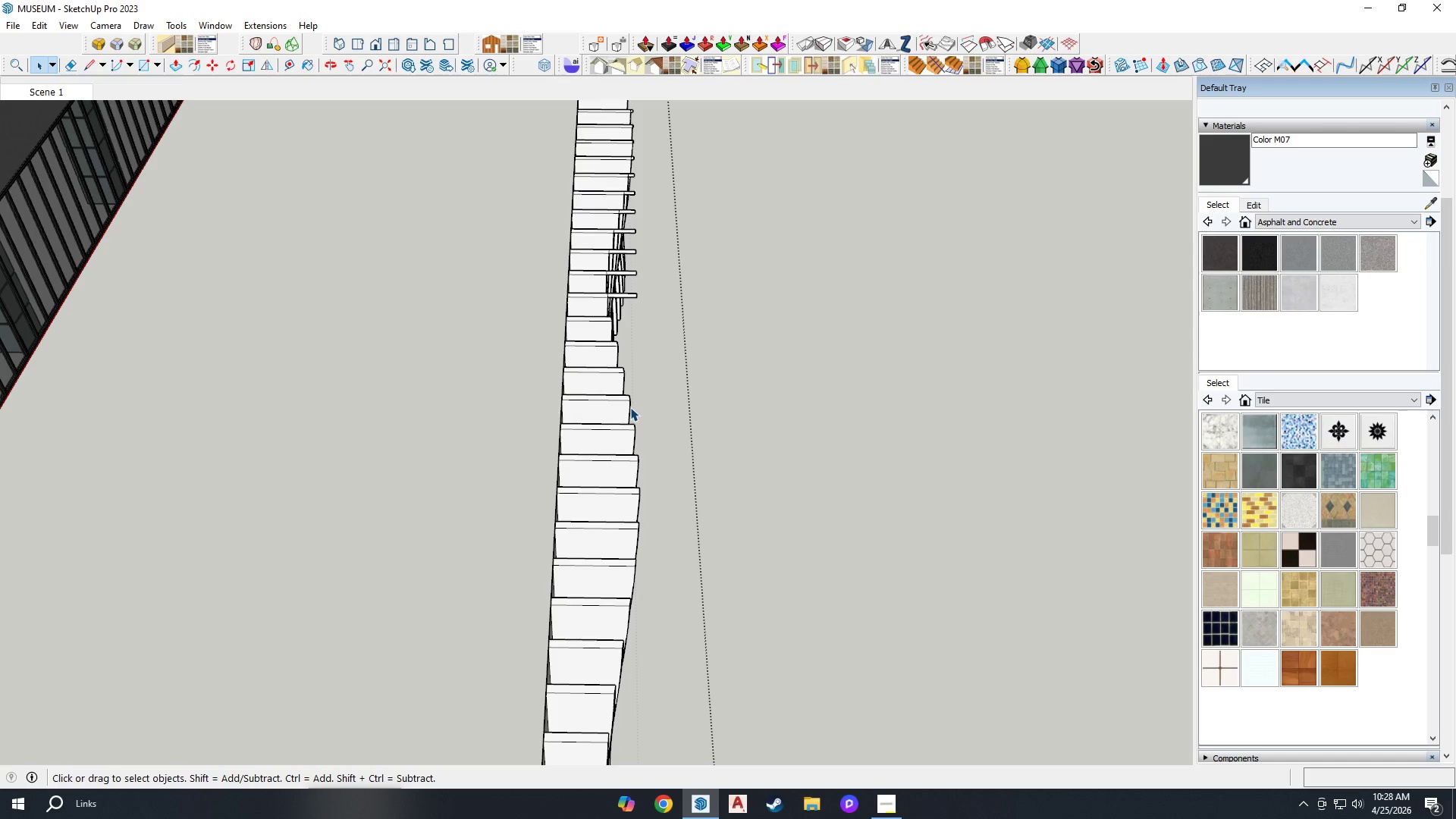 
wait(269.33)
 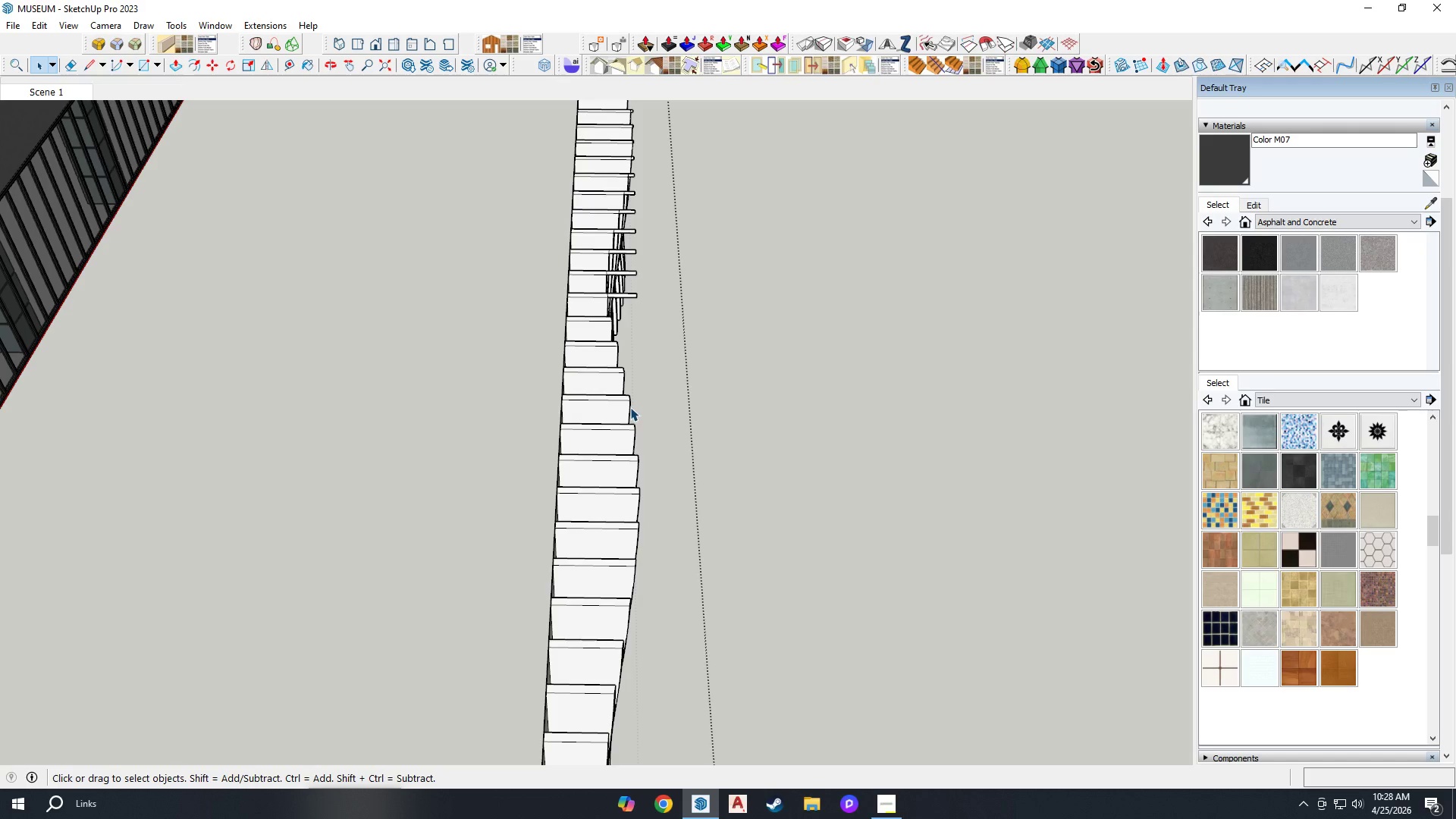 
left_click([891, 803])